 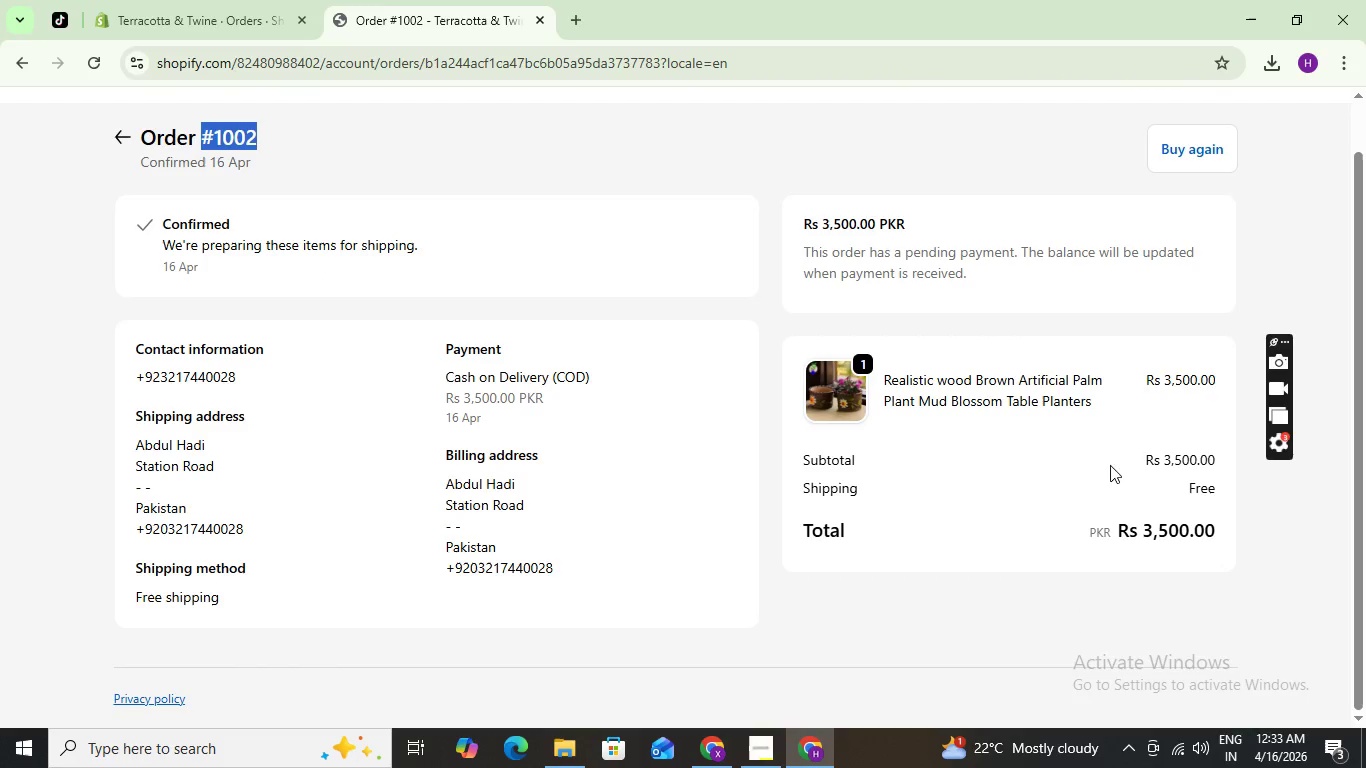 
scroll: coordinate [1013, 526], scroll_direction: down, amount: 2.0
 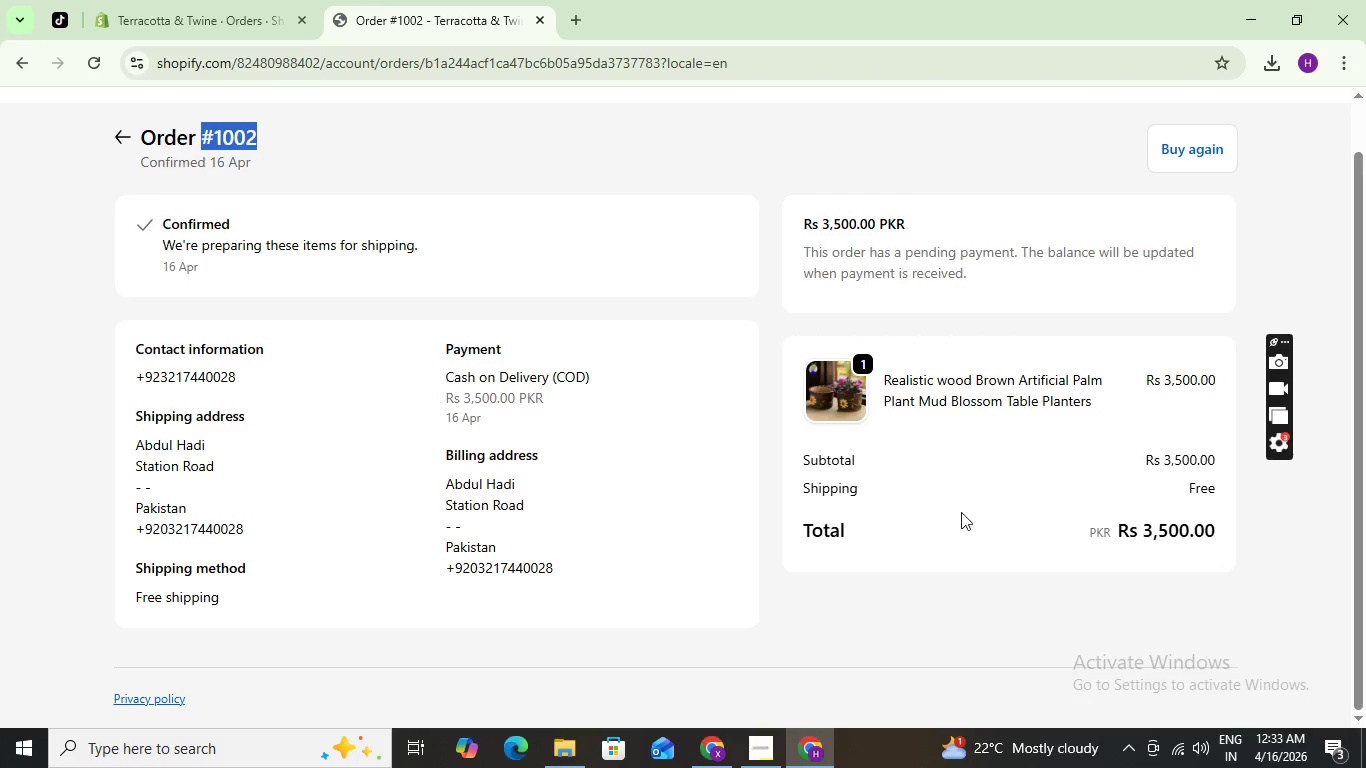 
scroll: coordinate [960, 510], scroll_direction: up, amount: 4.0
 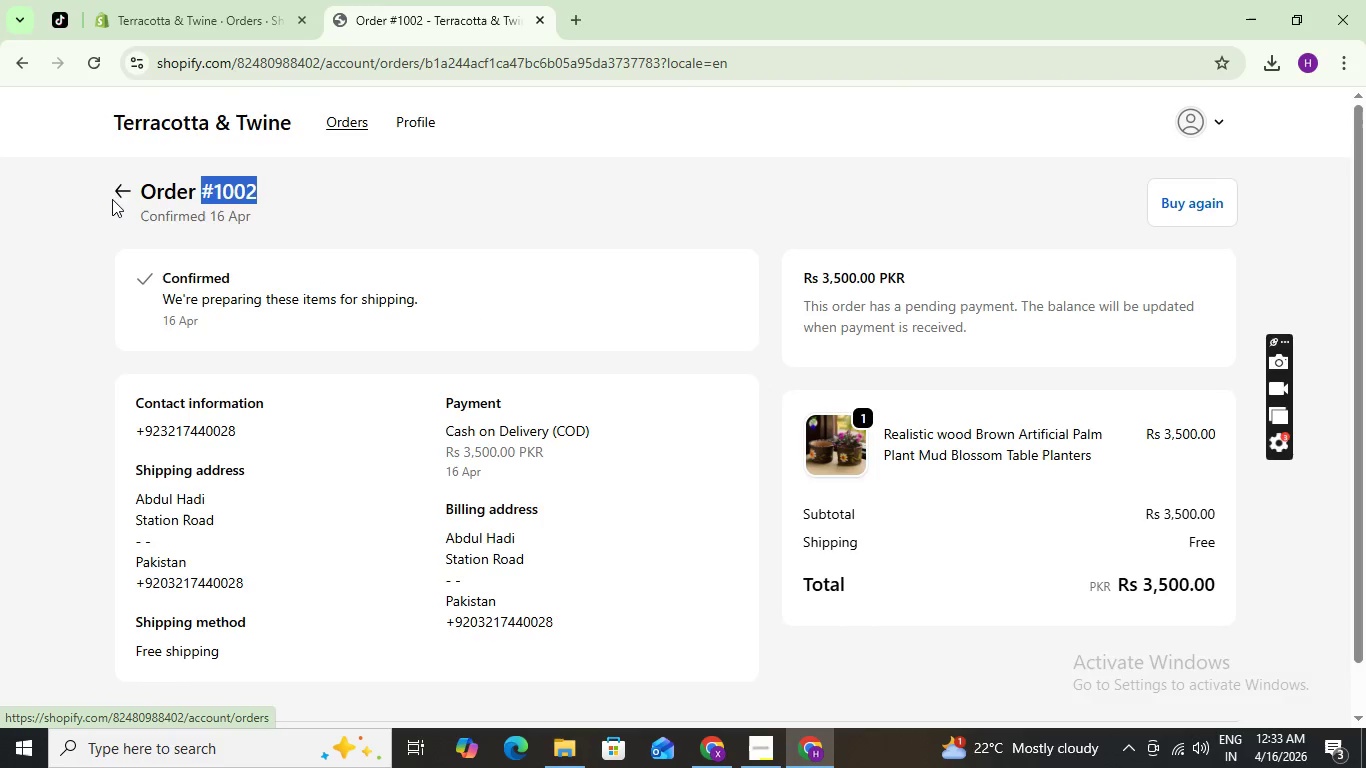 
left_click([128, 187])
 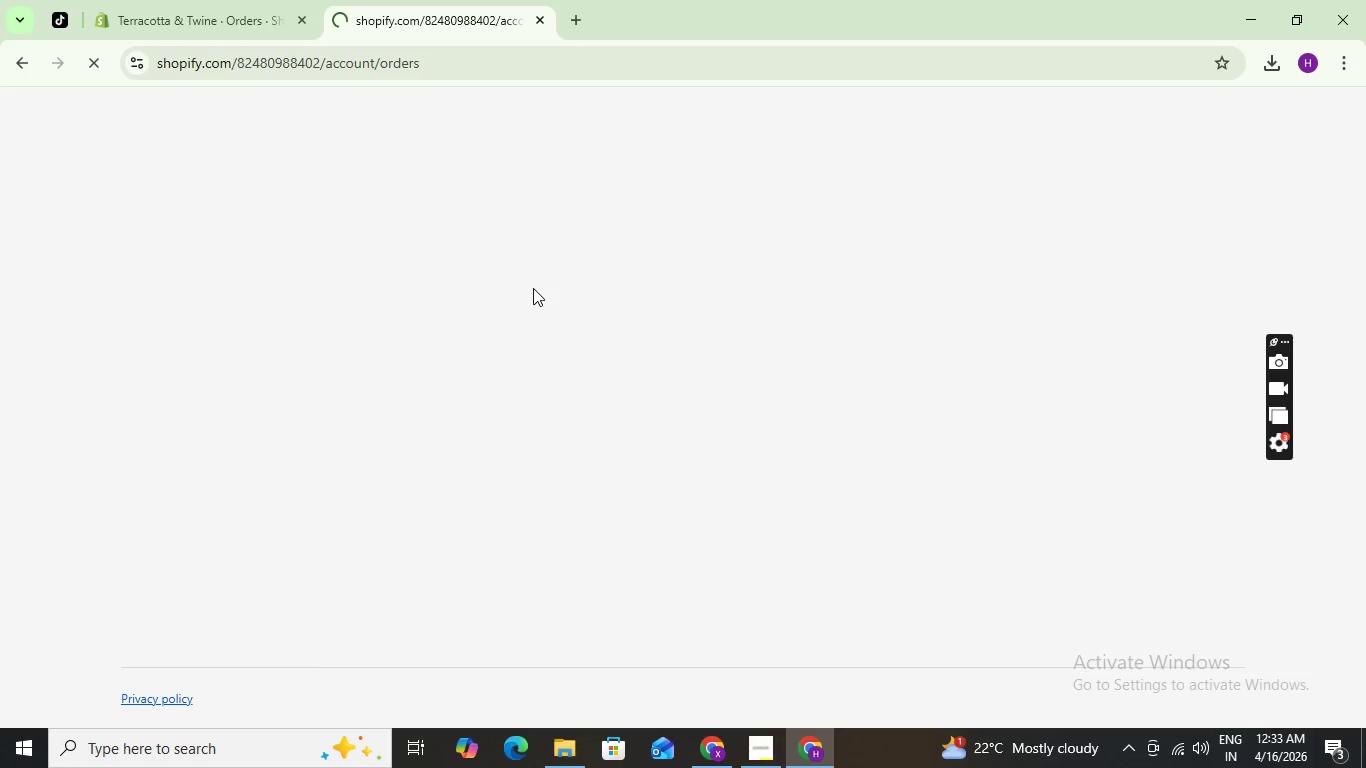 
wait(8.27)
 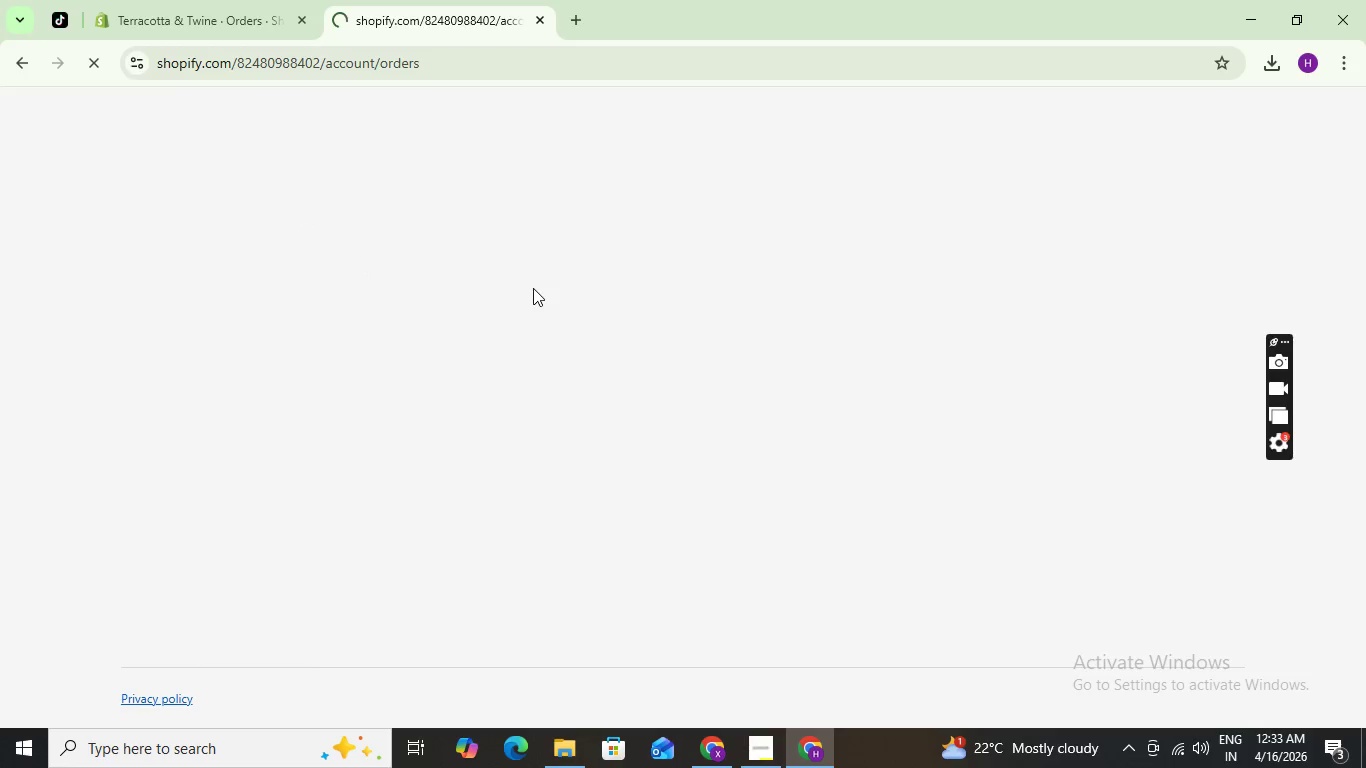 
left_click([225, 4])
 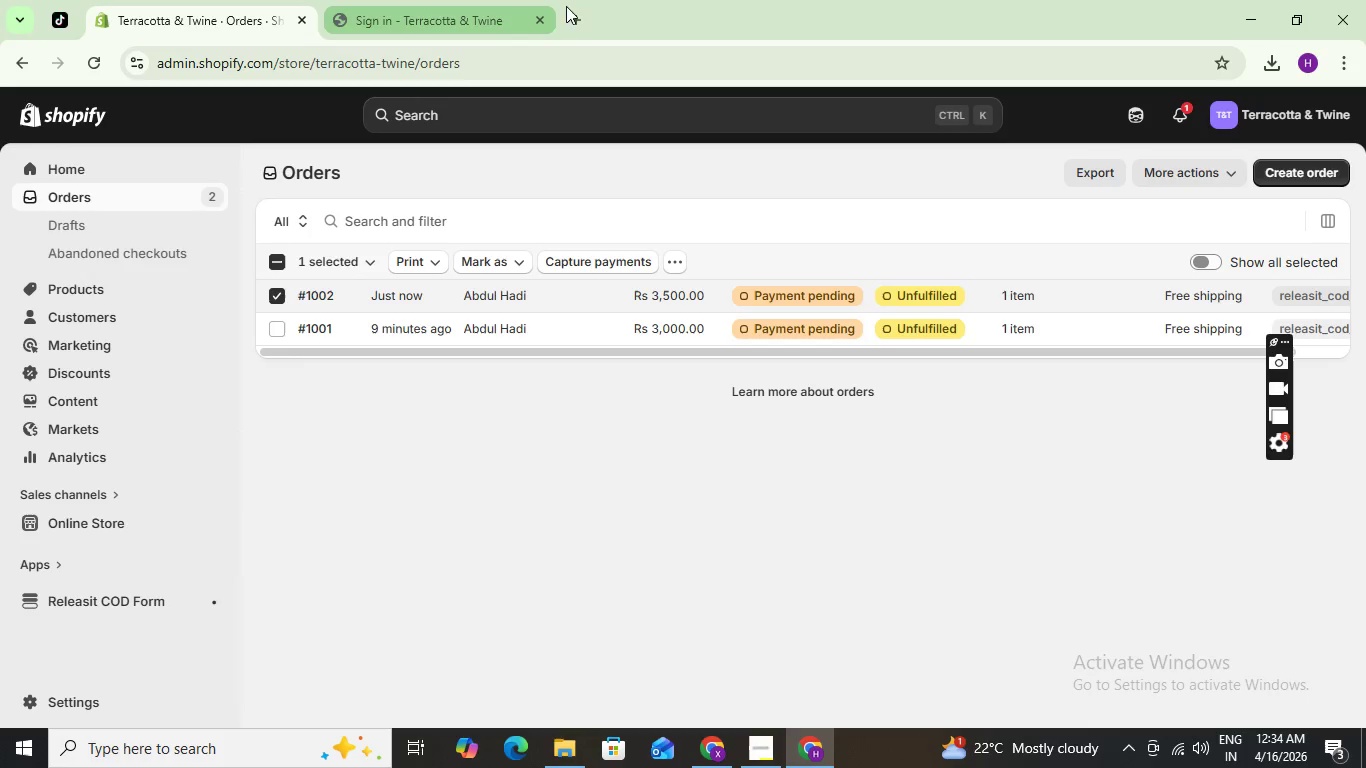 
left_click([536, 15])
 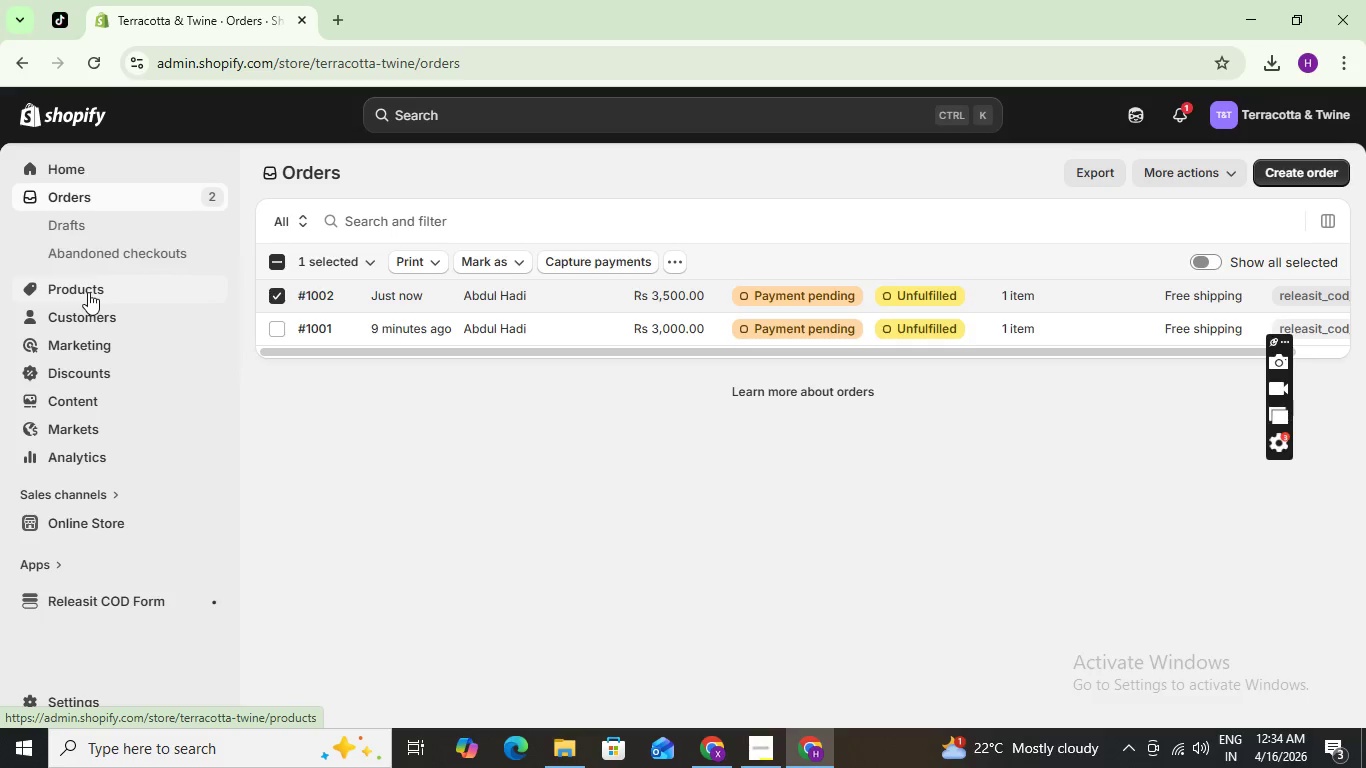 
left_click([97, 523])
 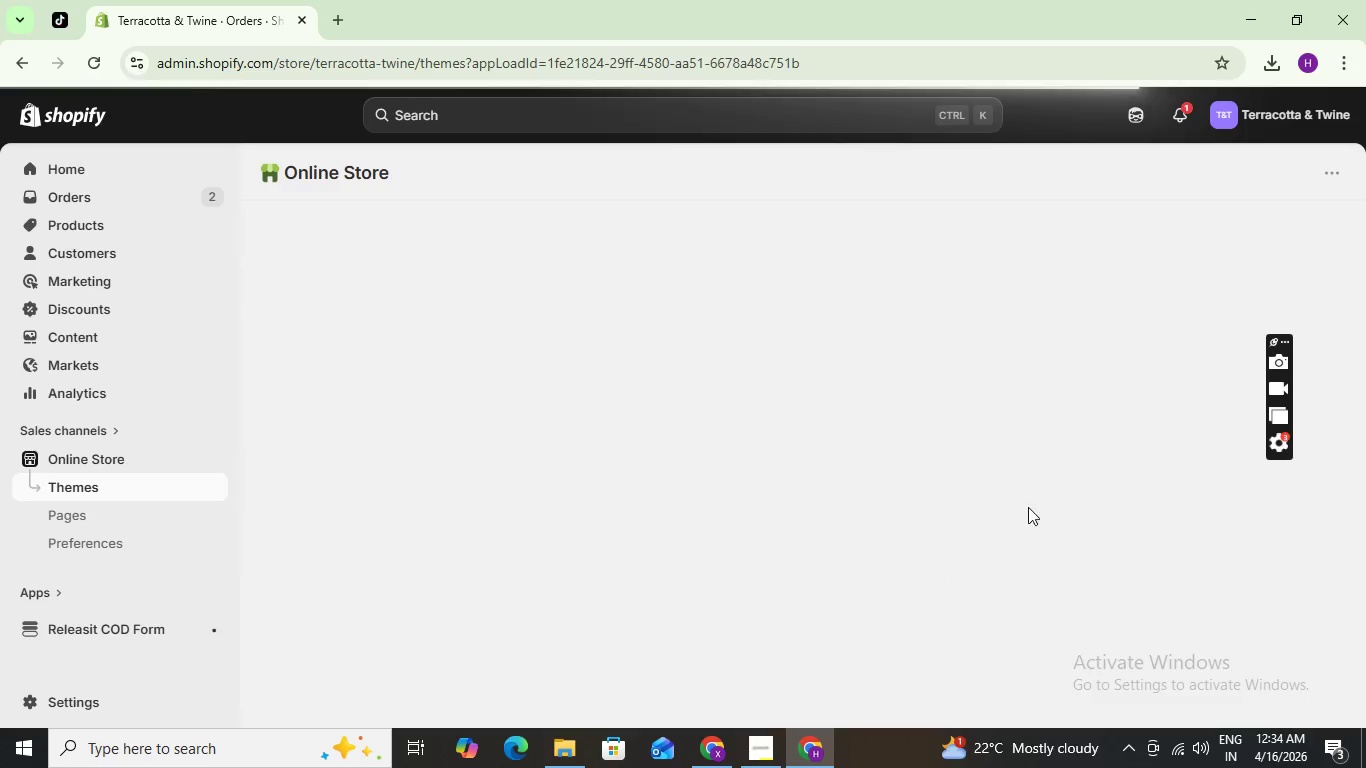 
wait(7.59)
 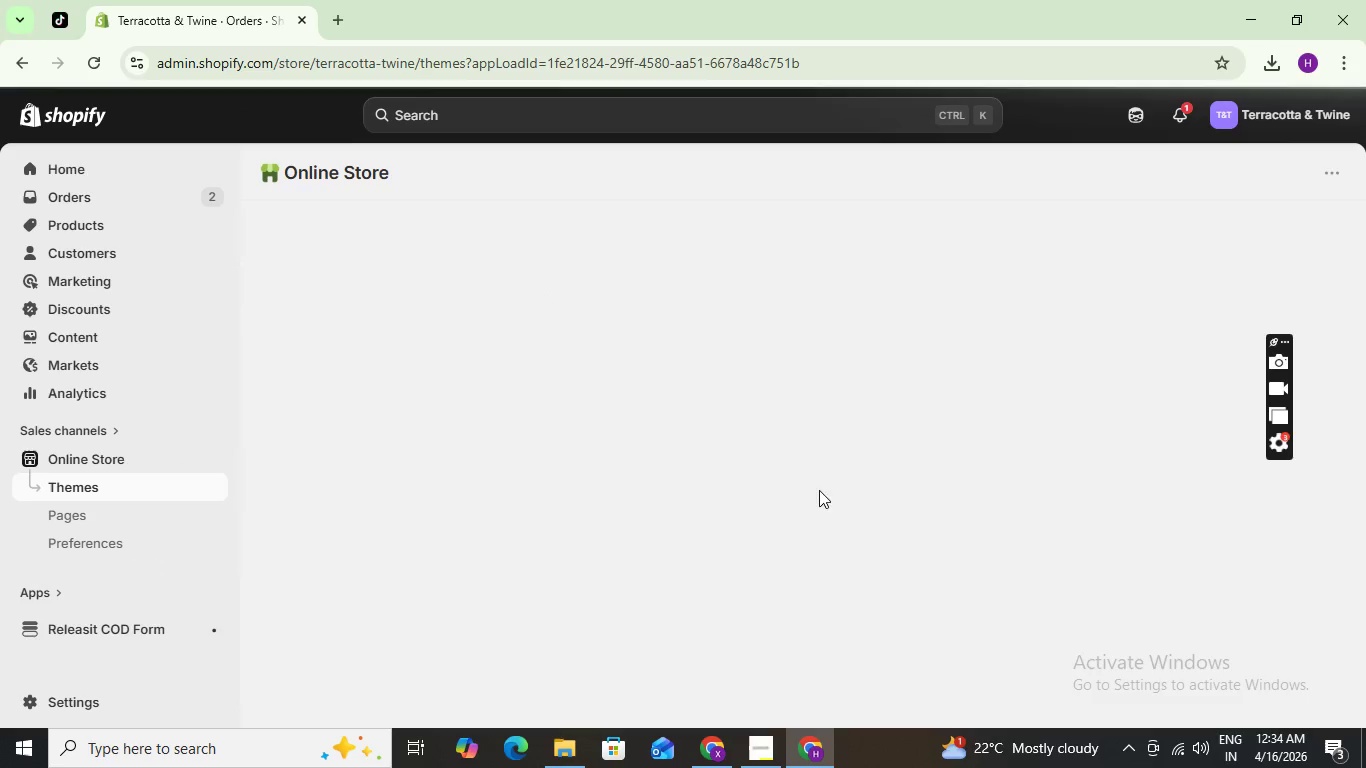 
scroll: coordinate [1047, 531], scroll_direction: down, amount: 2.0
 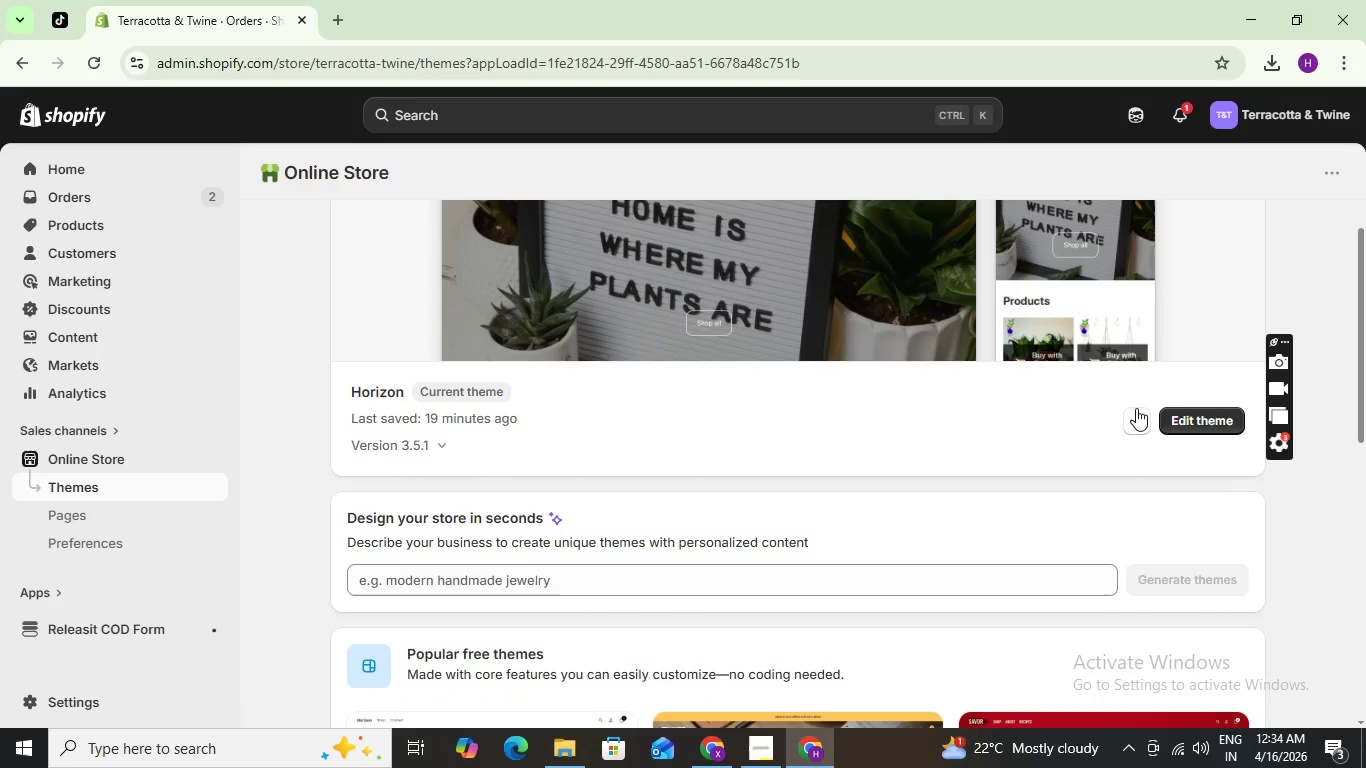 
left_click([1136, 418])
 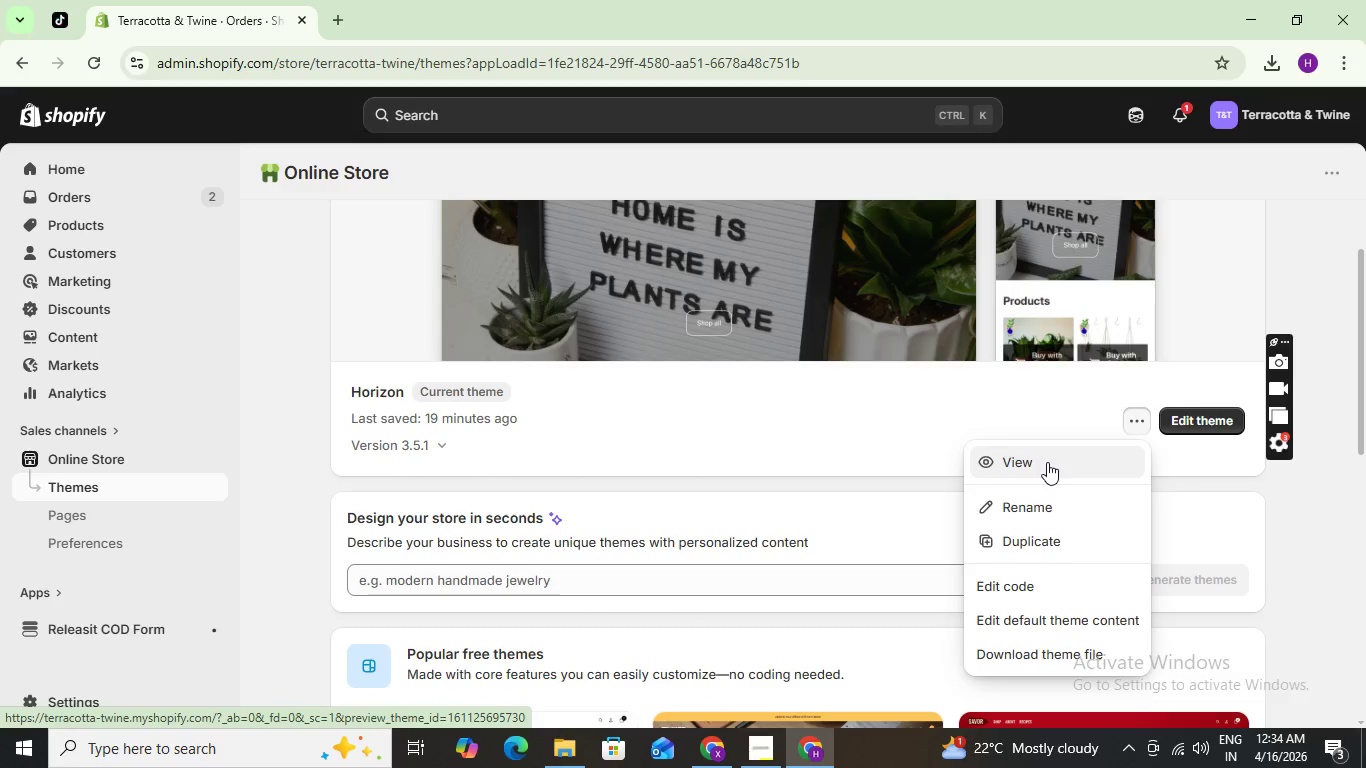 
left_click([1047, 462])
 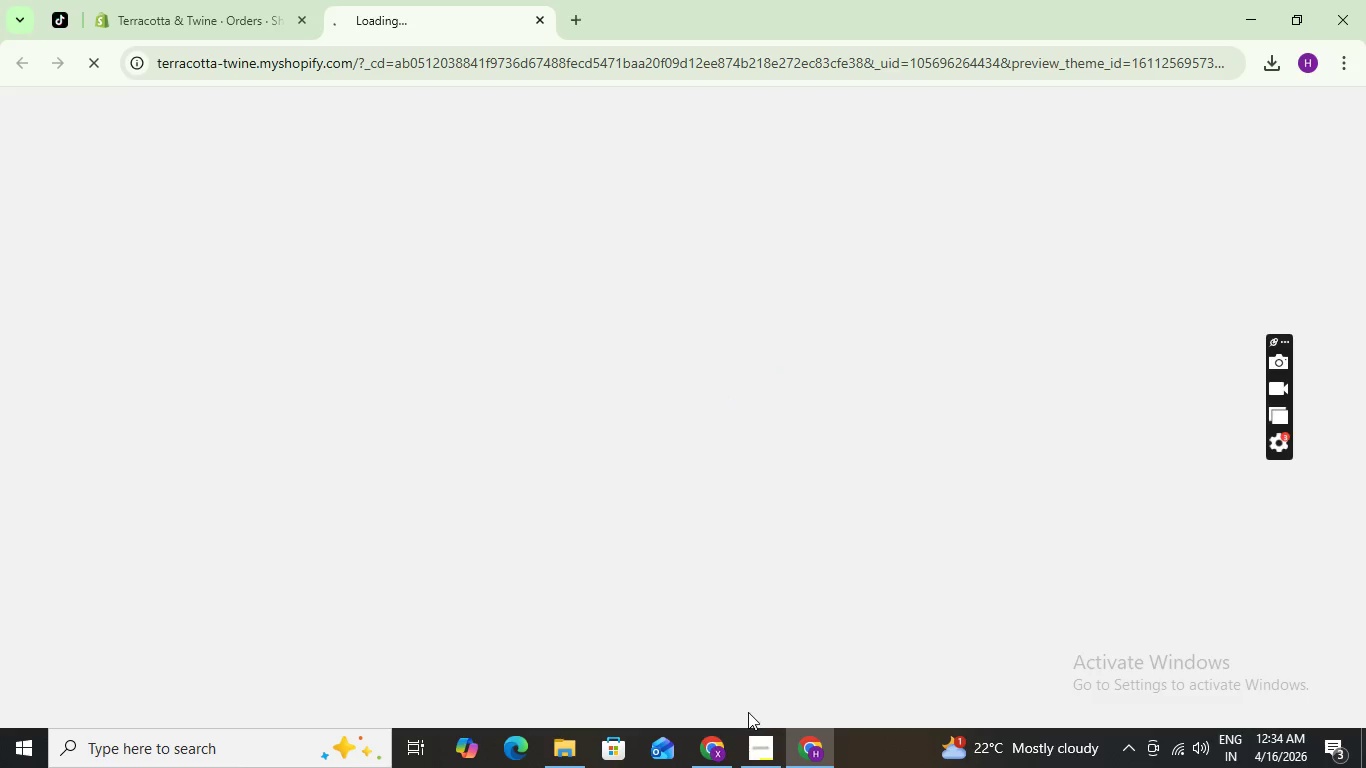 
left_click([273, 746])
 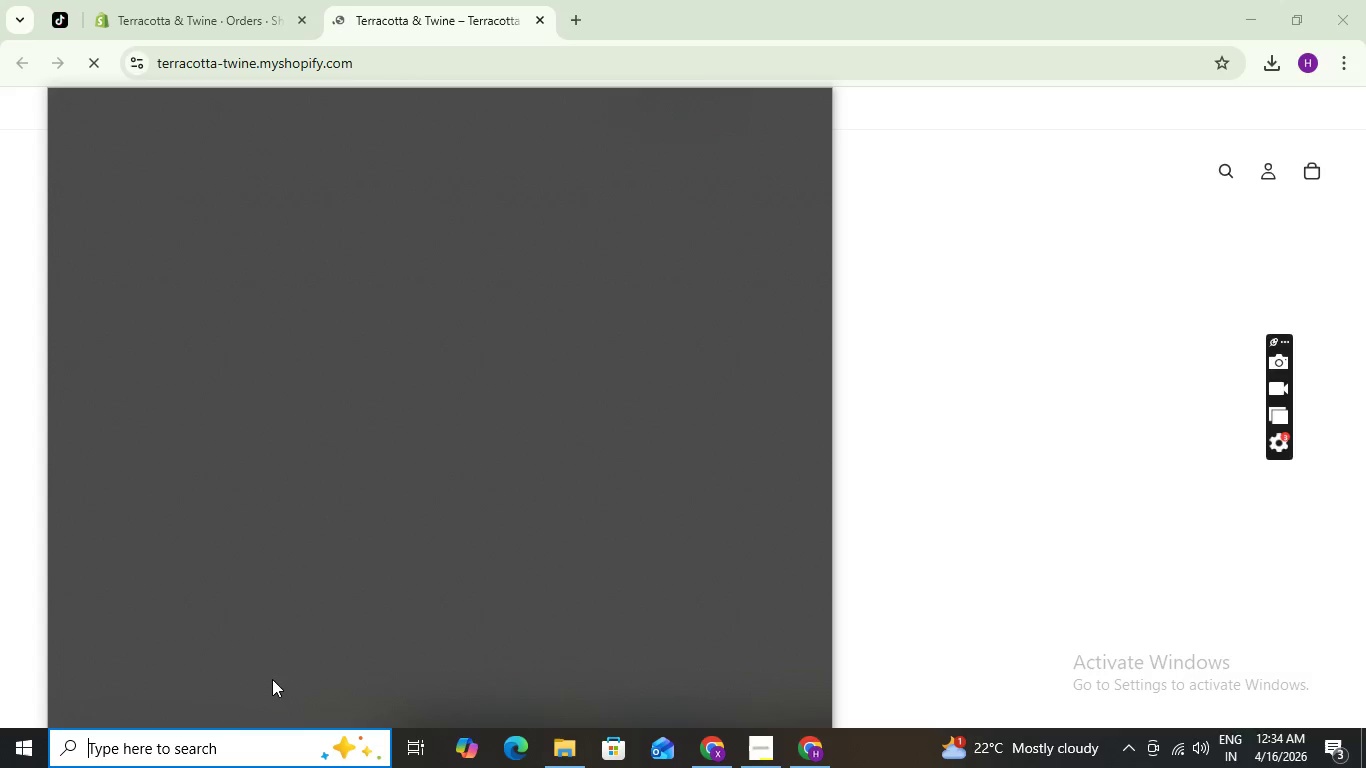 
key(S)
 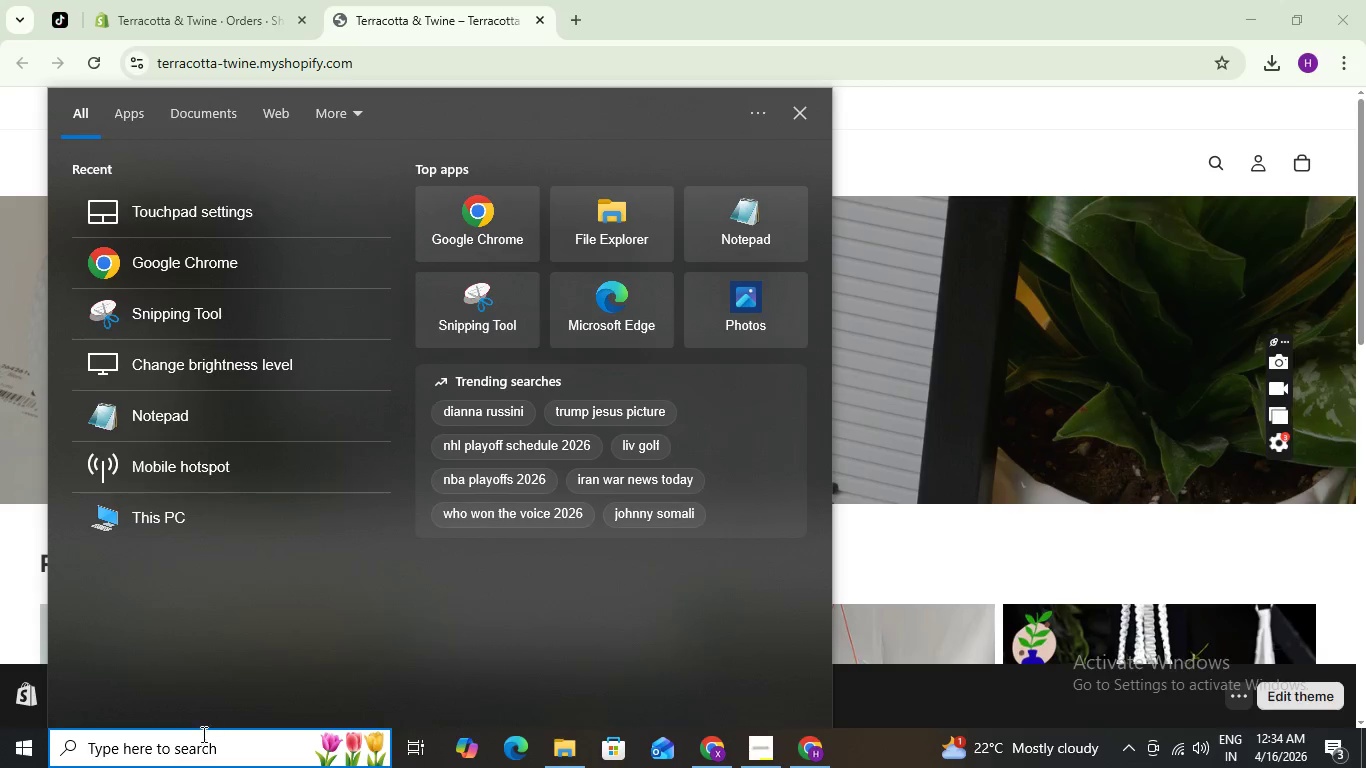 
wait(7.28)
 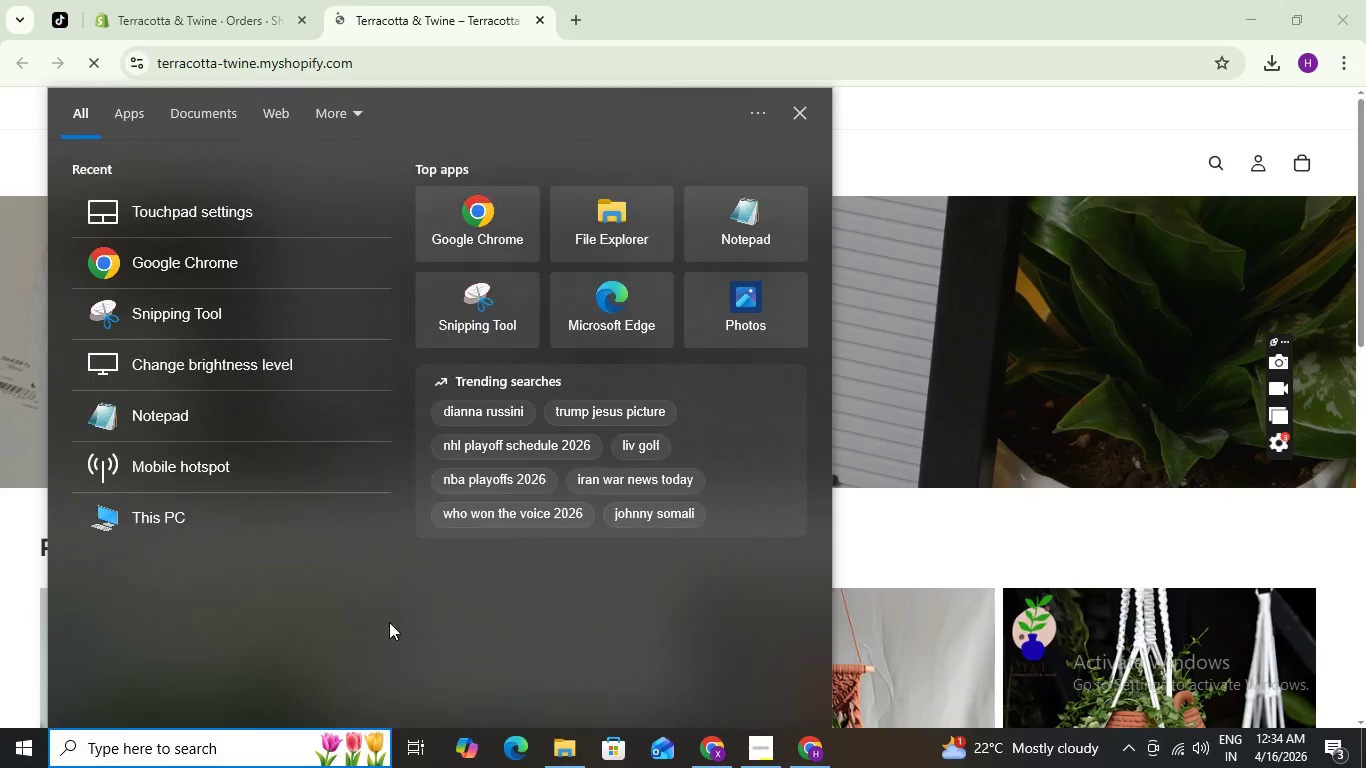 
key(S)
 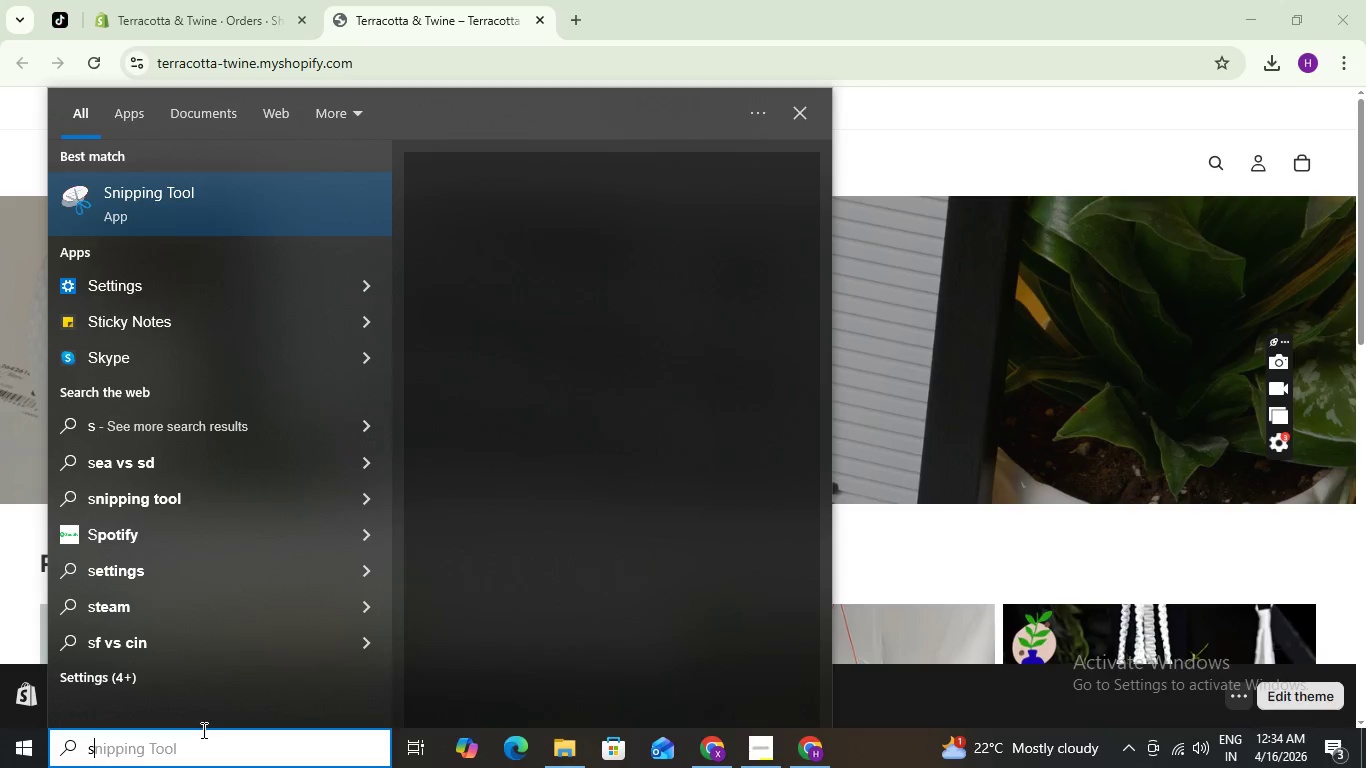 
key(N)
 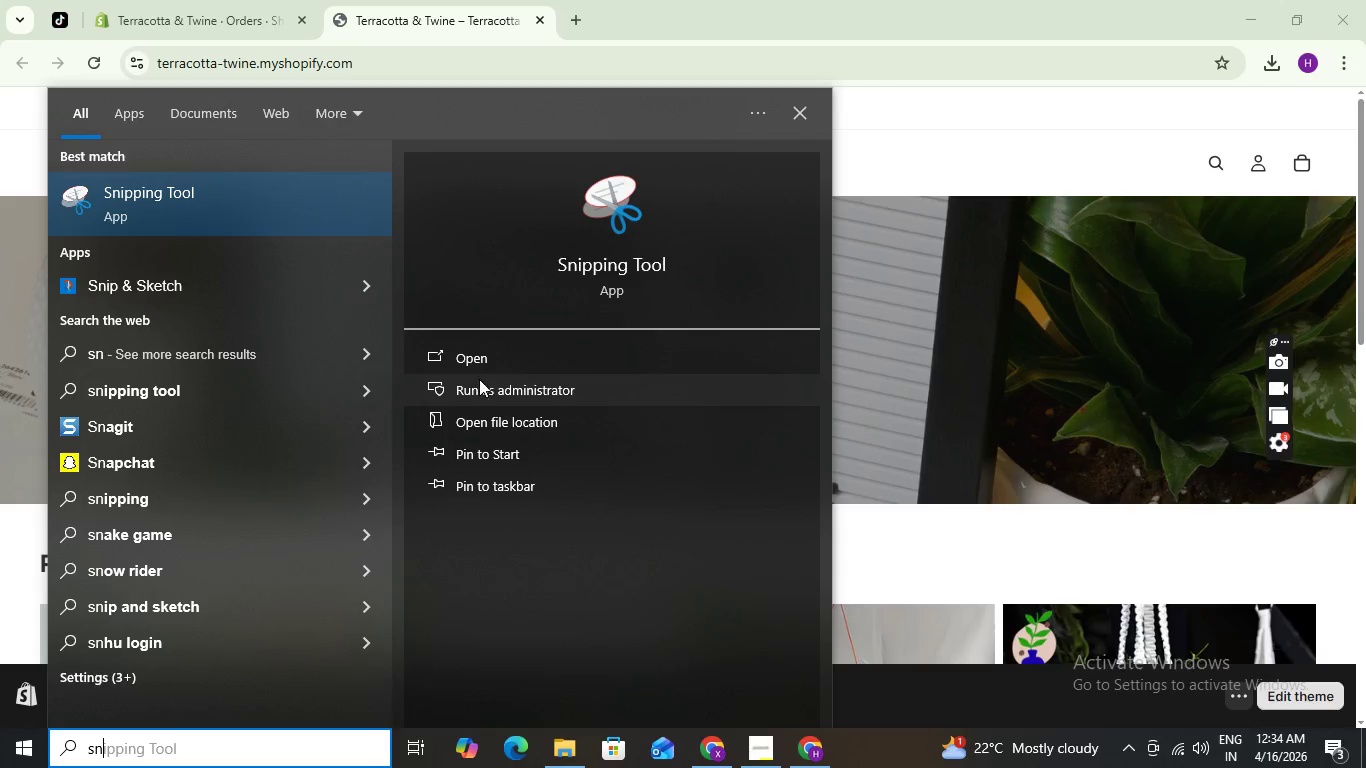 
left_click([475, 366])
 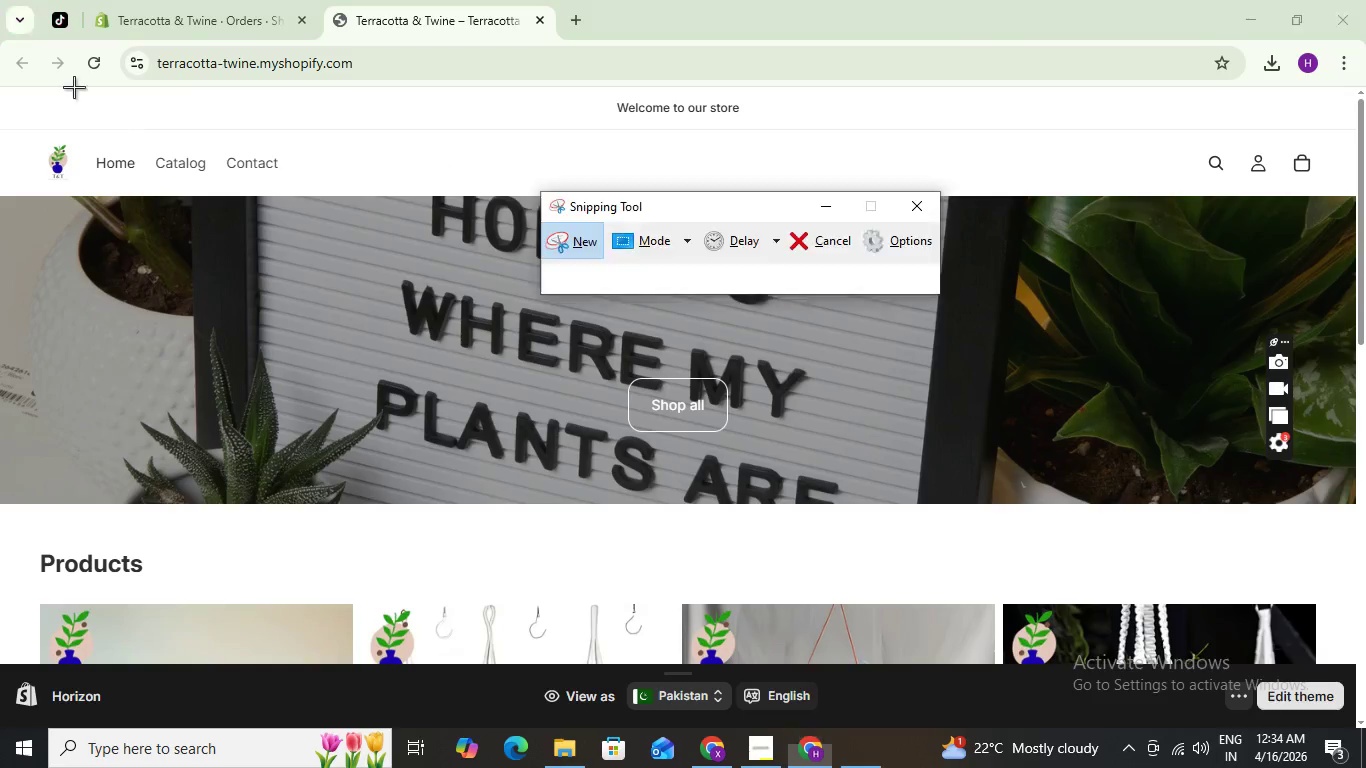 
left_click_drag(start_coordinate=[0, 36], to_coordinate=[1359, 724])
 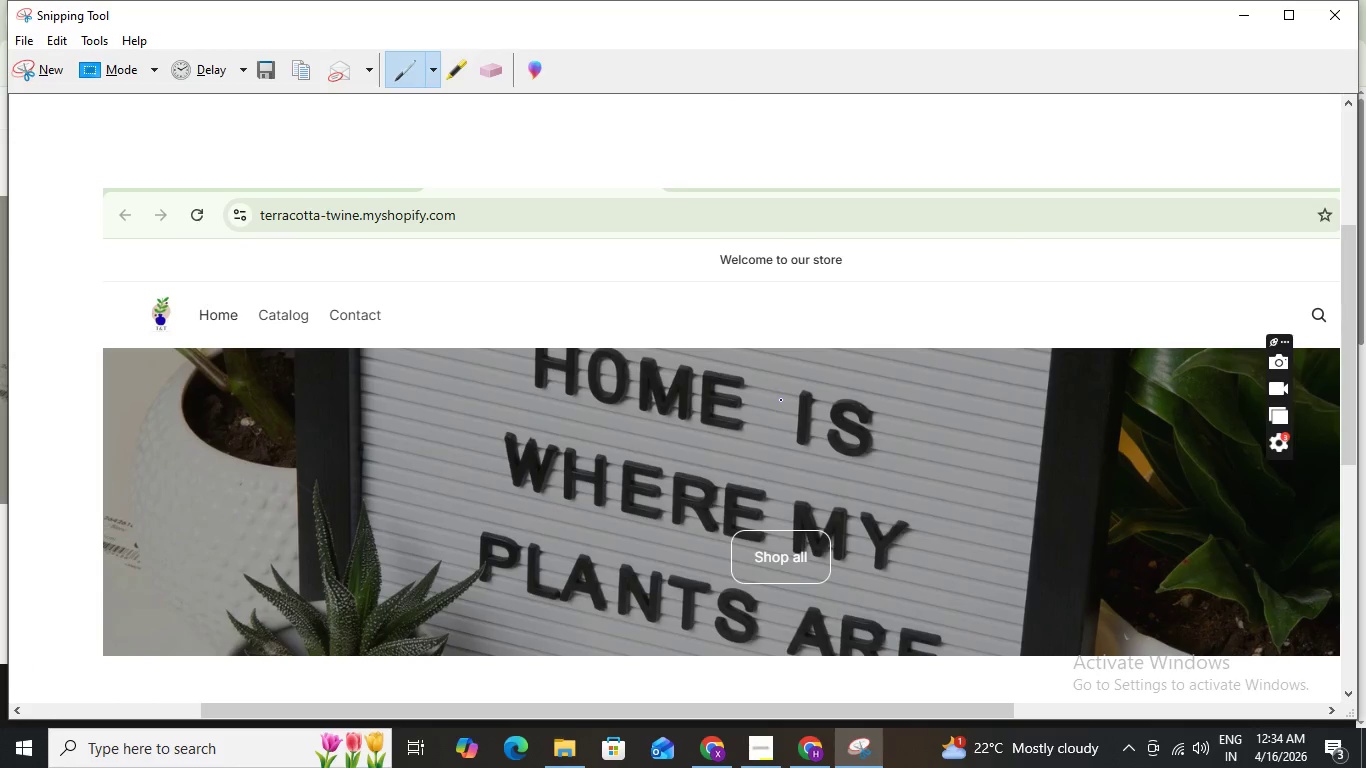 
hold_key(key=ControlLeft, duration=0.78)
 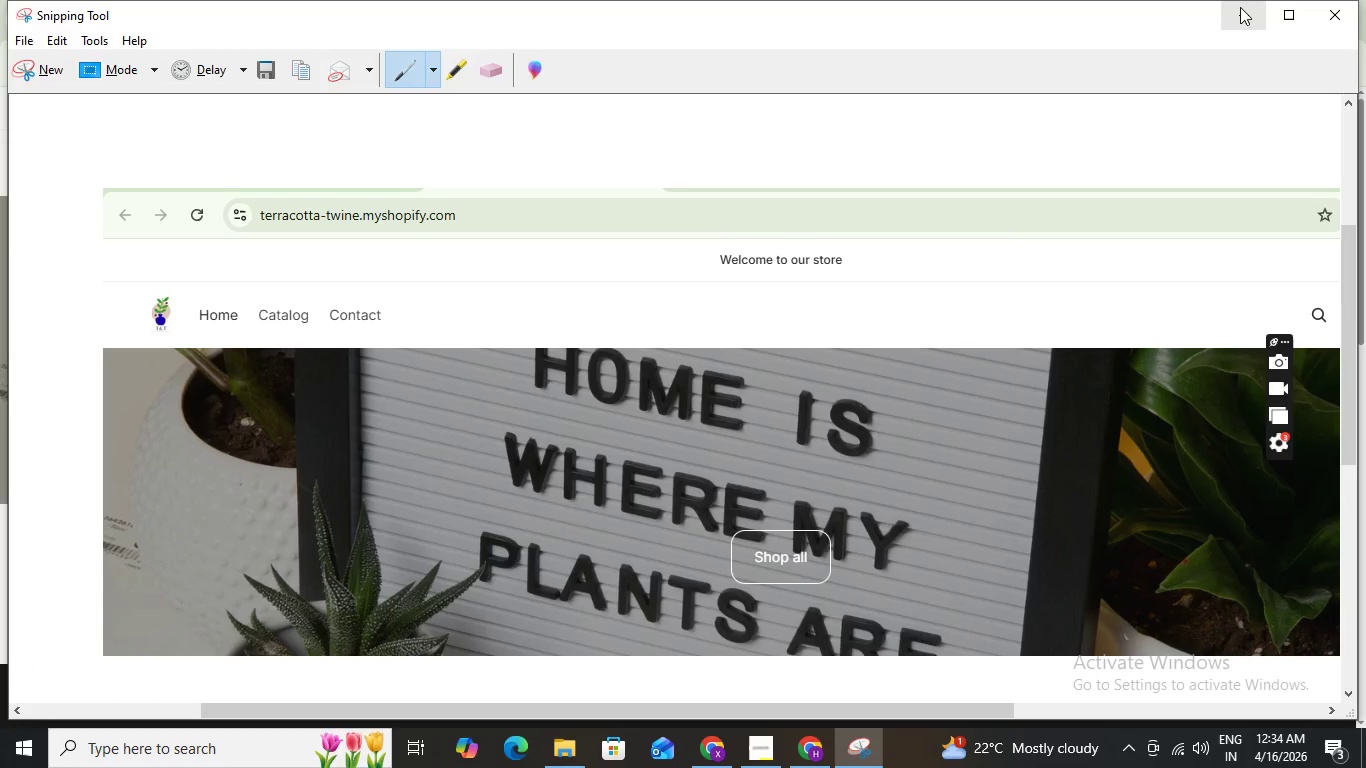 
left_click([1240, 8])
 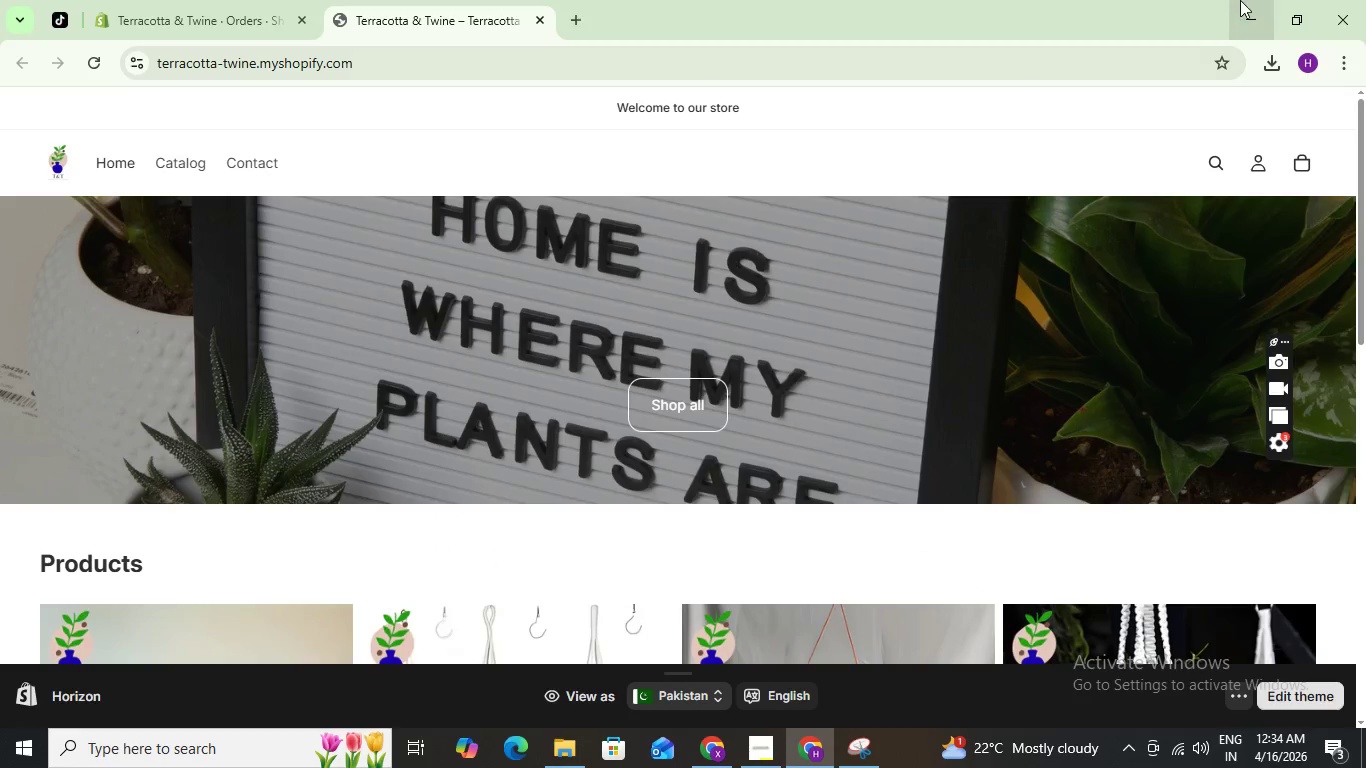 
left_click([1240, 0])
 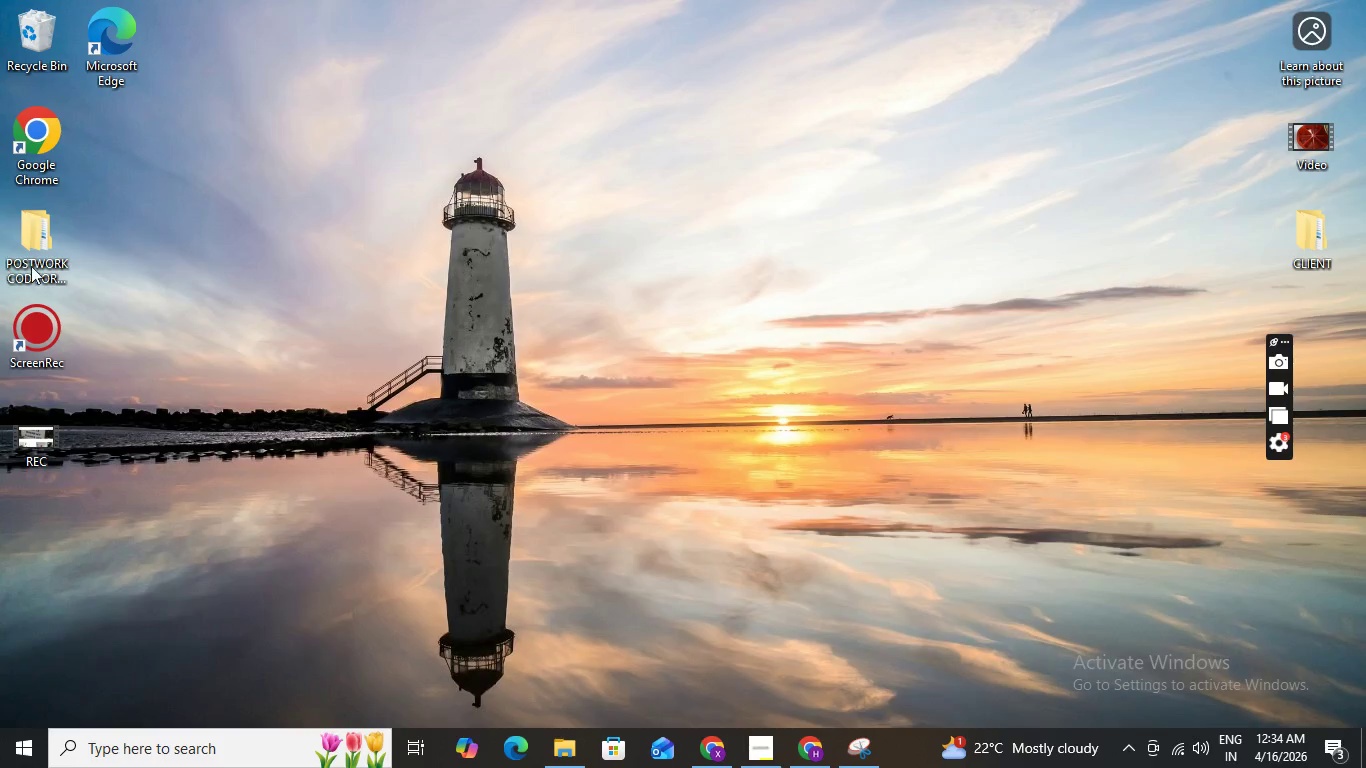 
left_click_drag(start_coordinate=[37, 266], to_coordinate=[391, 235])
 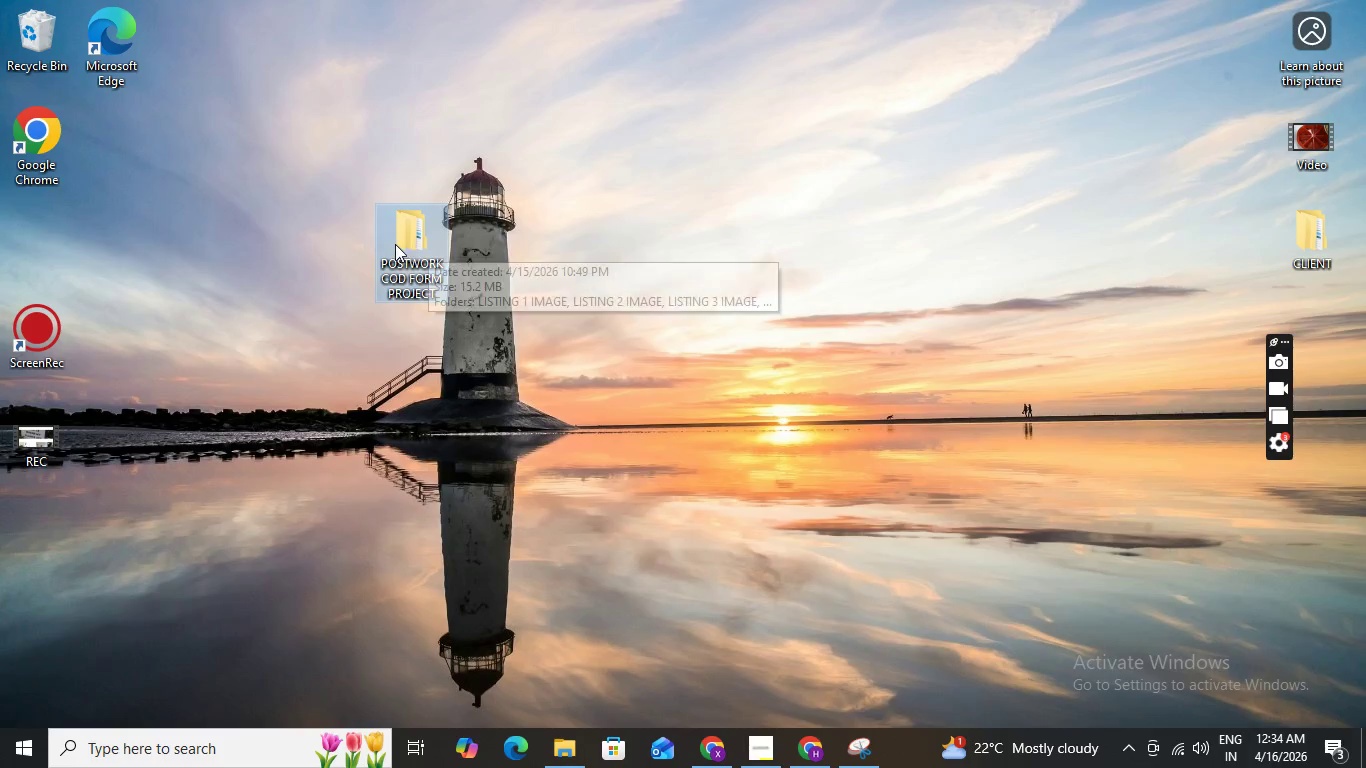 
right_click([397, 242])
 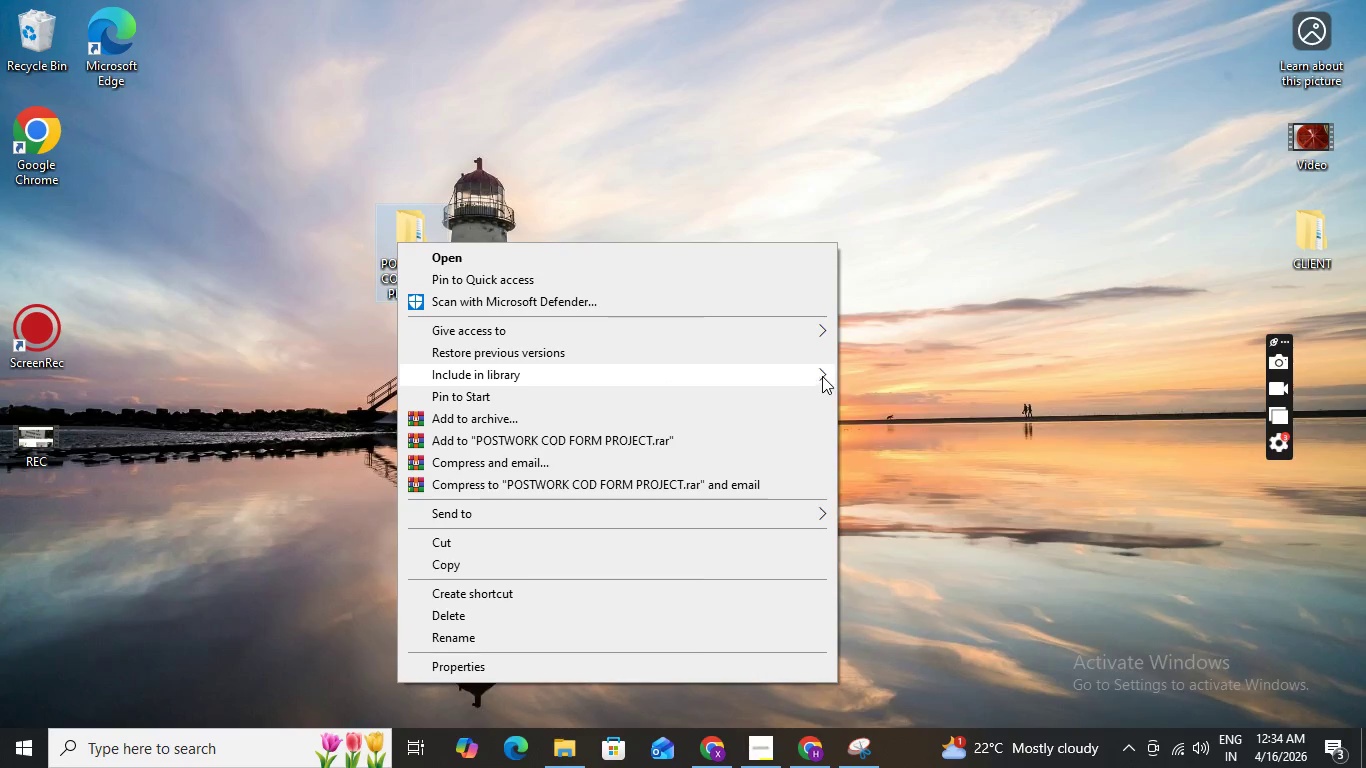 
left_click([1003, 343])
 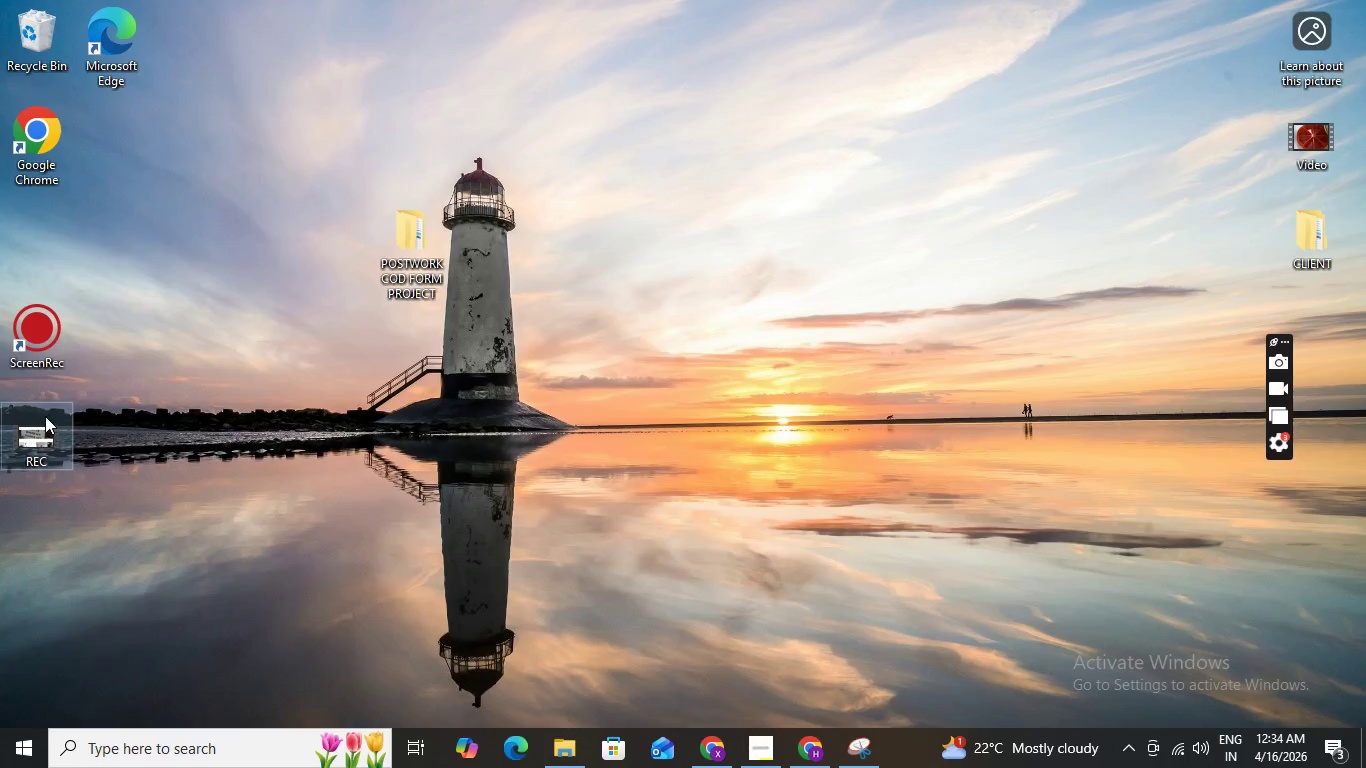 
left_click_drag(start_coordinate=[42, 426], to_coordinate=[412, 221])